 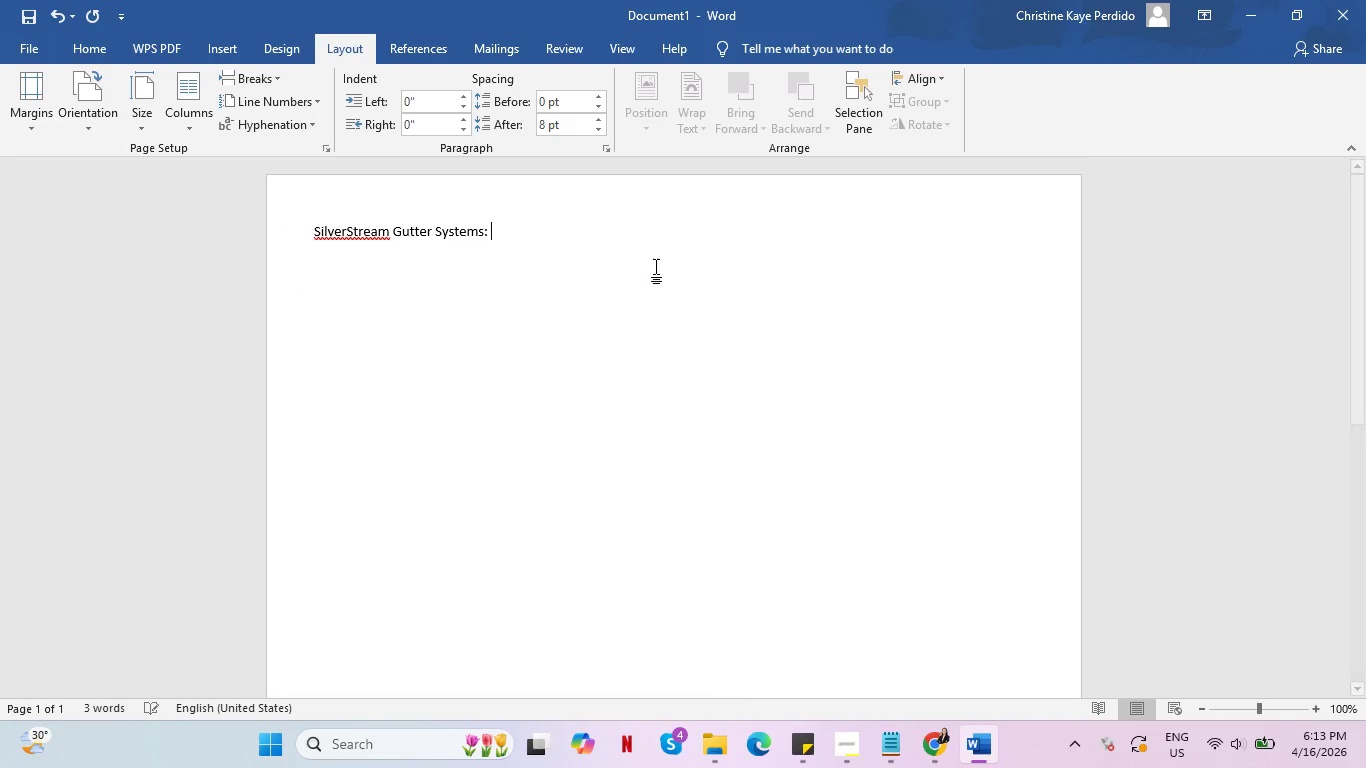 
key(Control+V)
 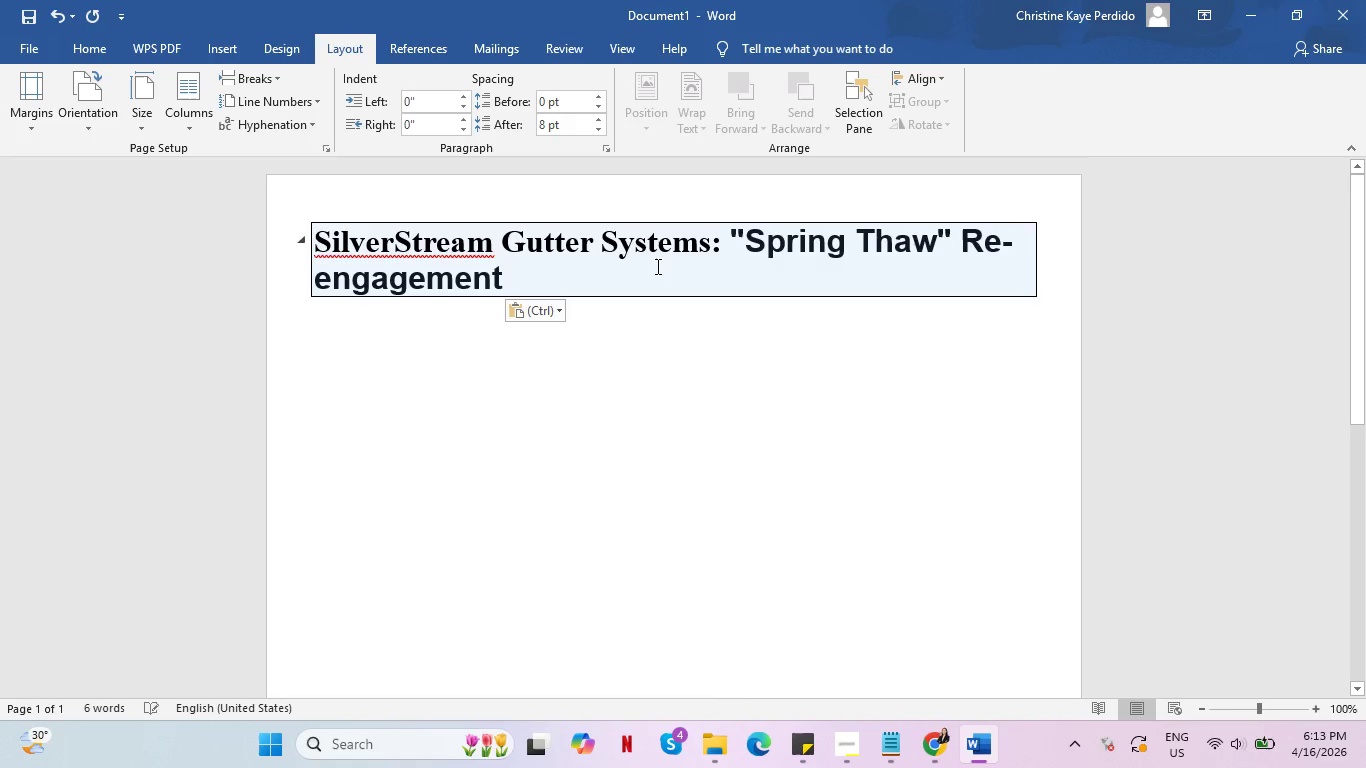 
key(Control+Z)
 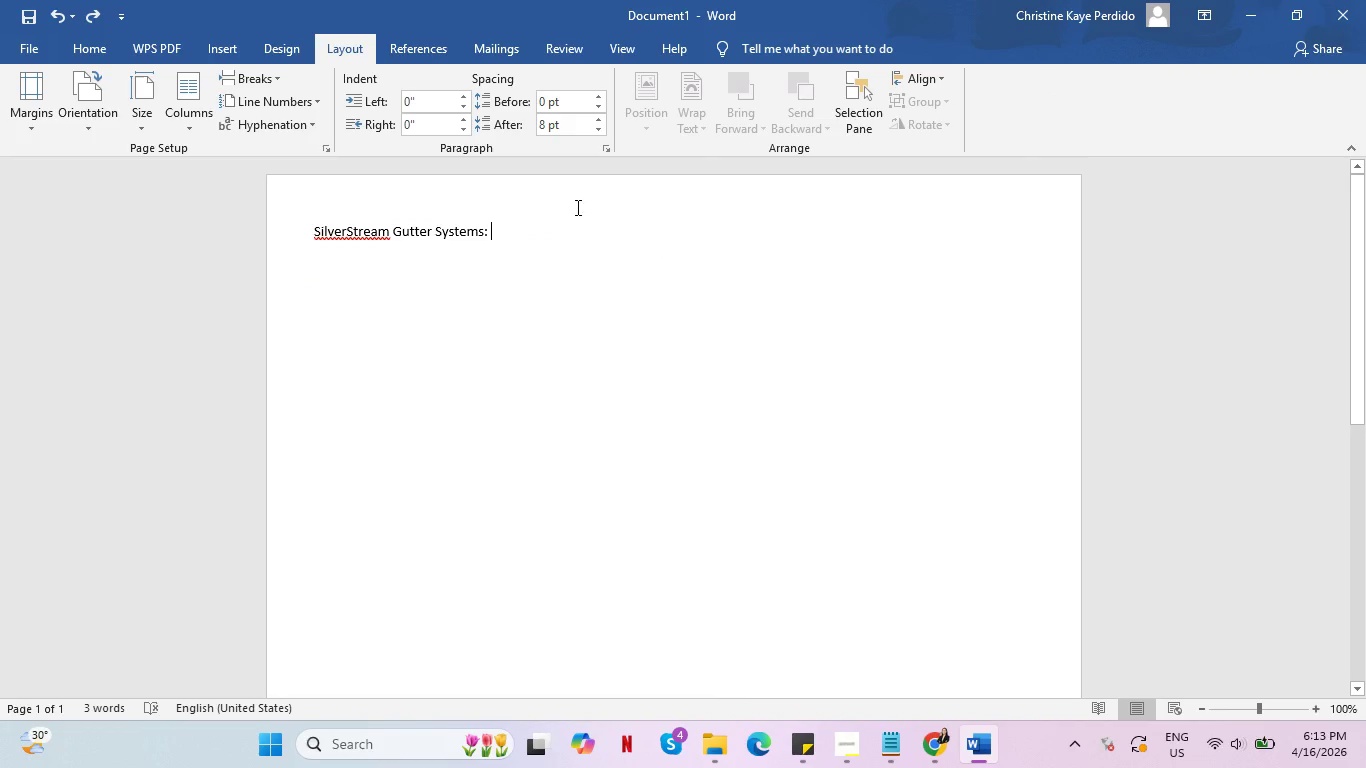 
right_click([494, 237])
 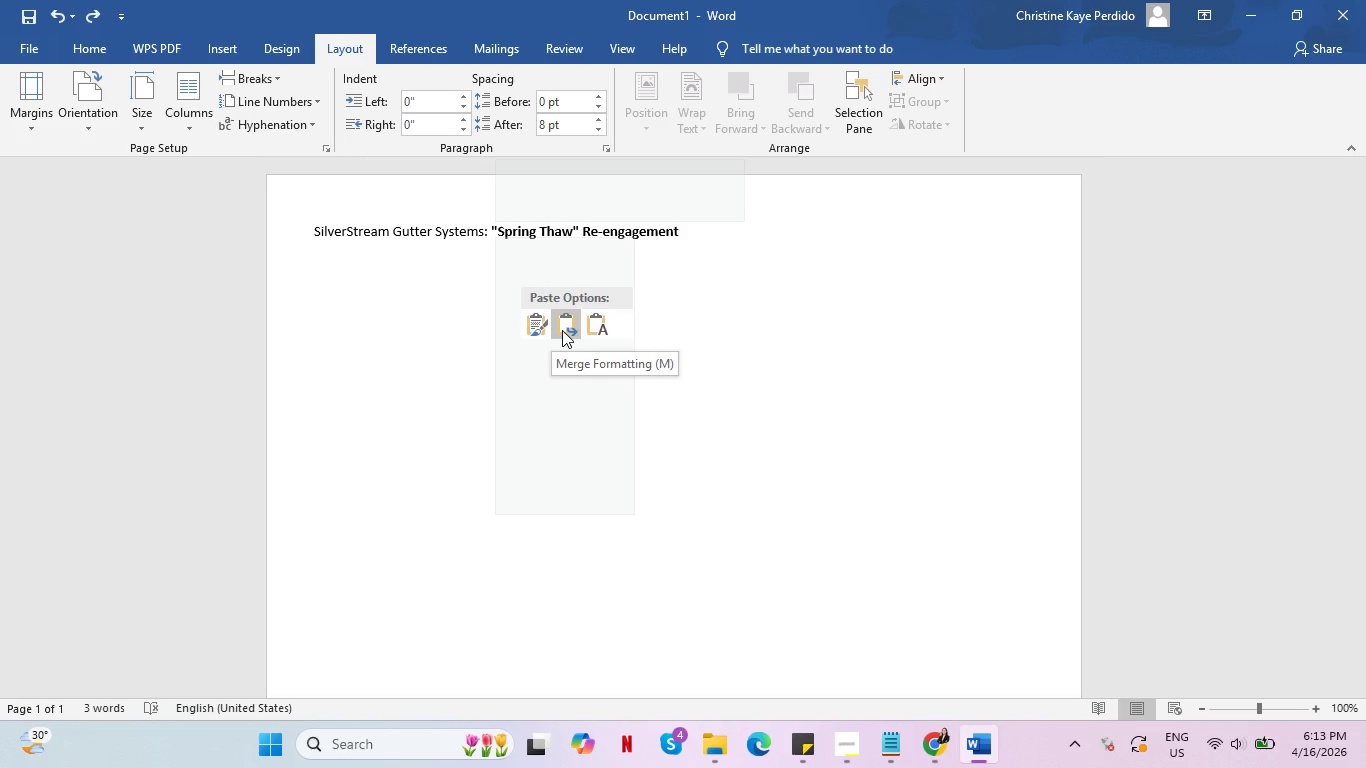 
left_click([562, 330])
 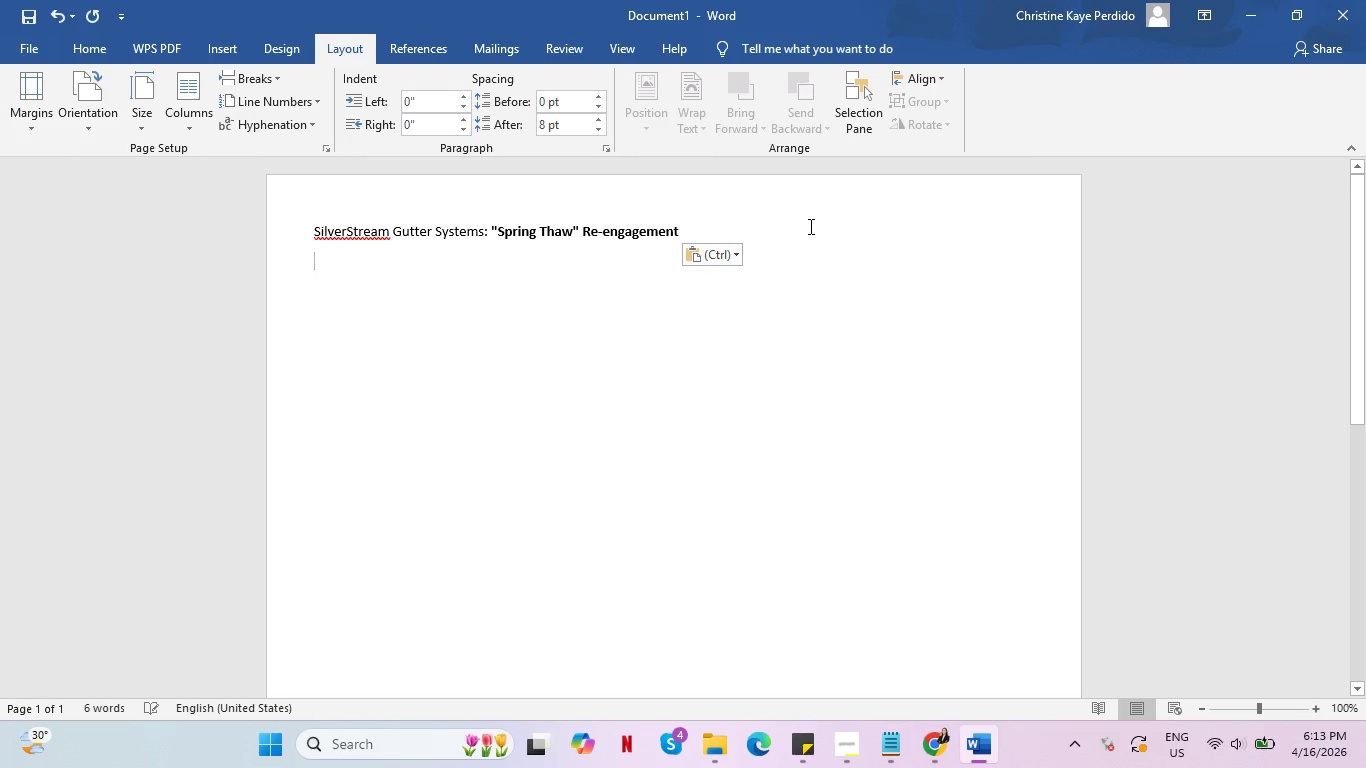 
left_click([815, 223])
 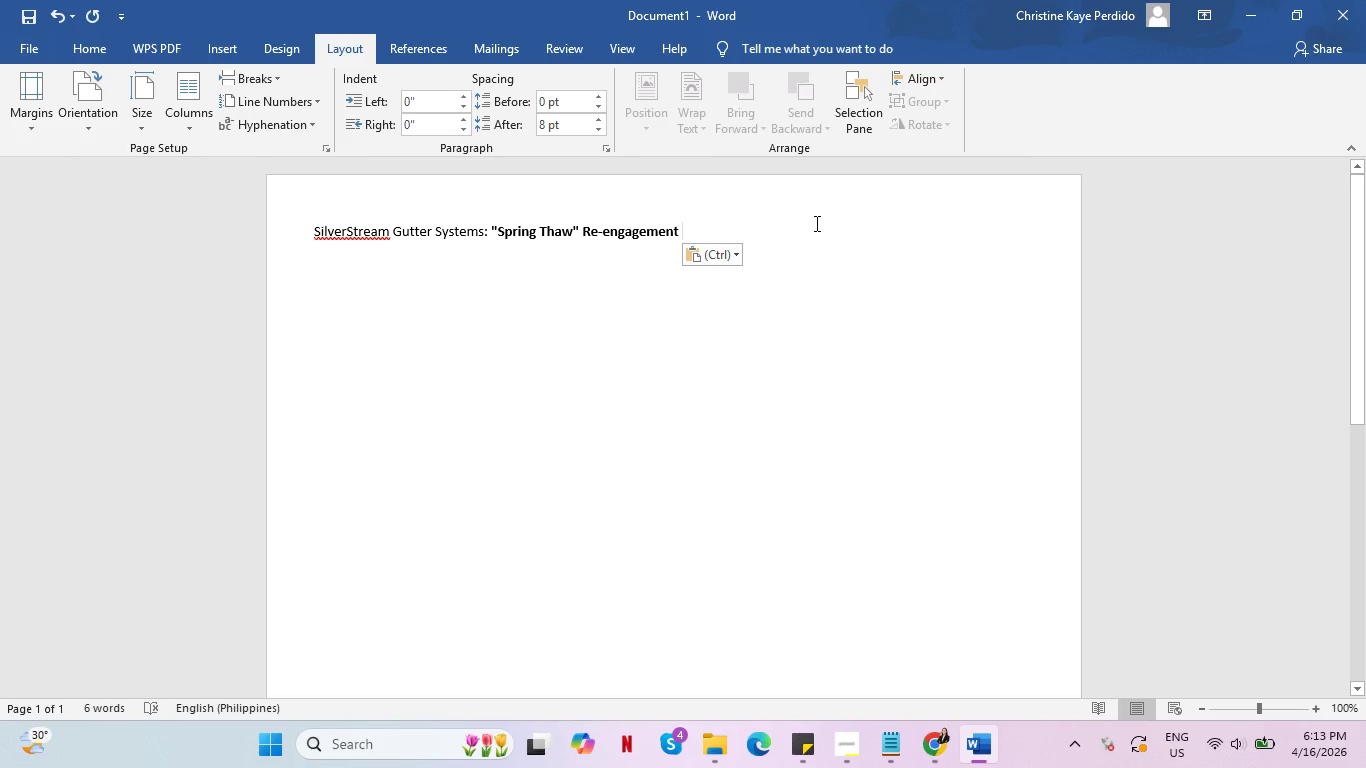 
type(Campaign Strategy)
 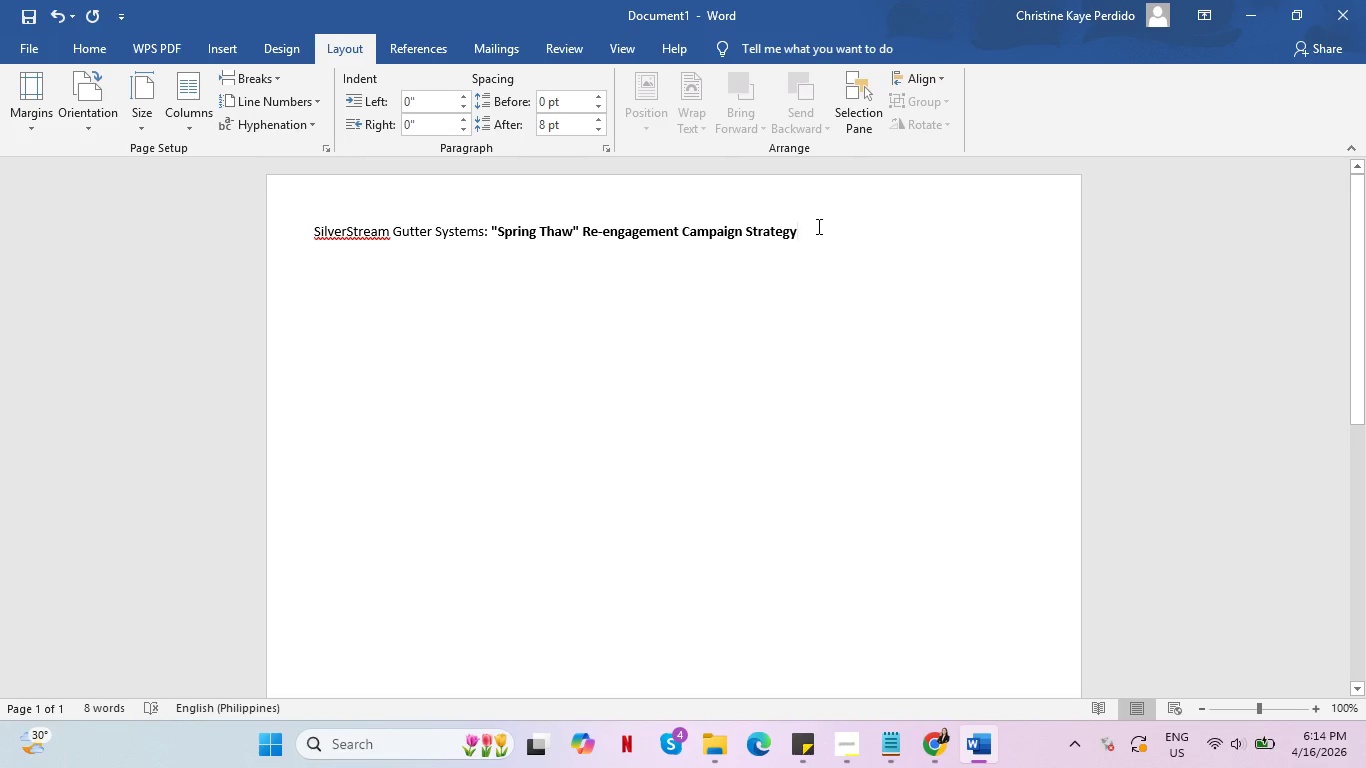 
left_click_drag(start_coordinate=[817, 228], to_coordinate=[492, 214])
 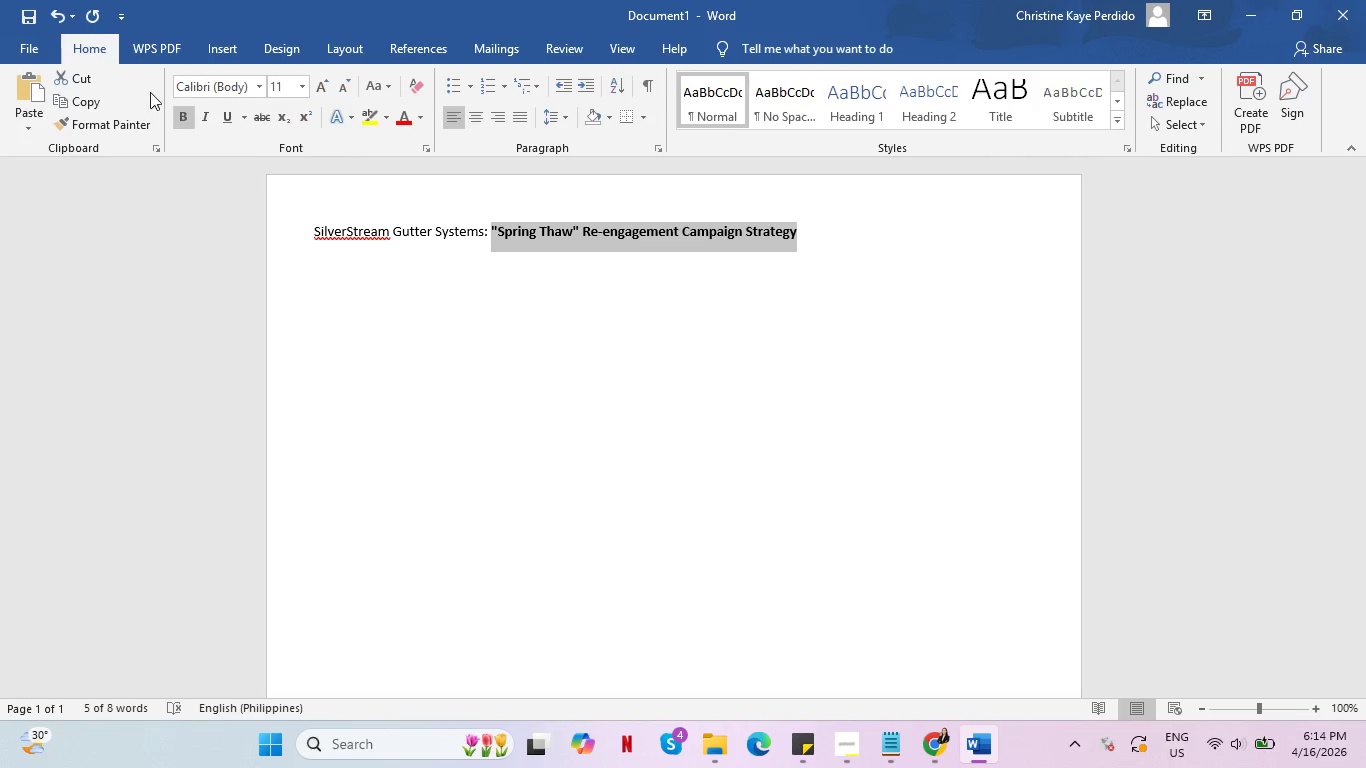 
left_click([183, 119])
 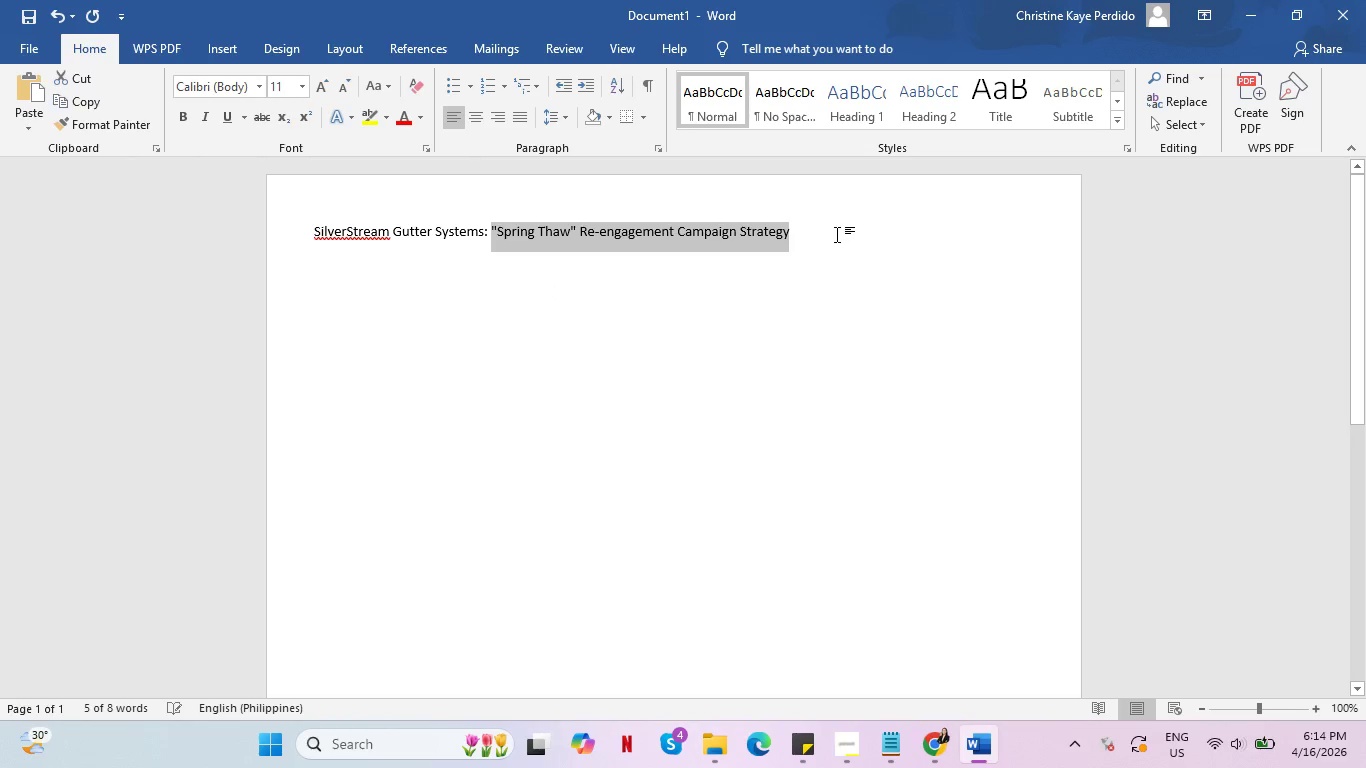 
left_click([837, 234])
 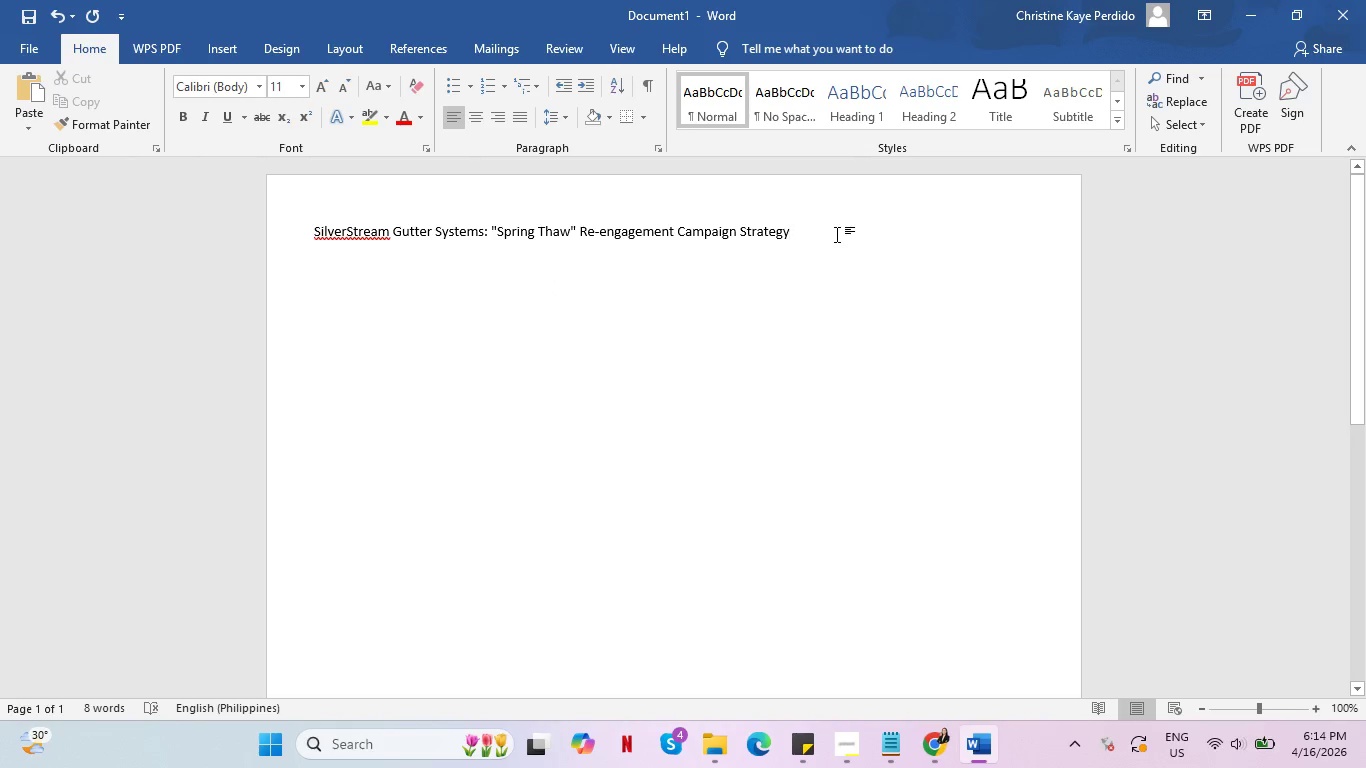 
key(Enter)
 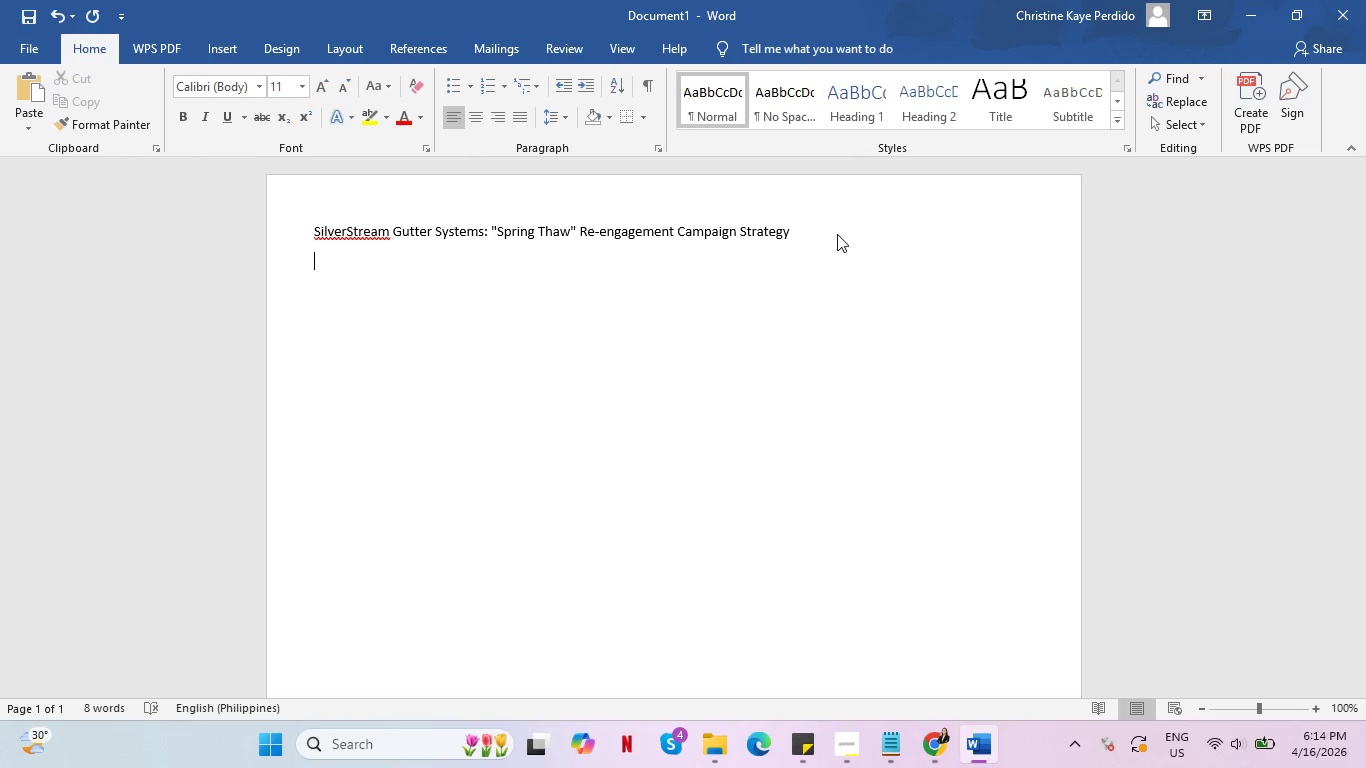 
key(Alt+AltLeft)
 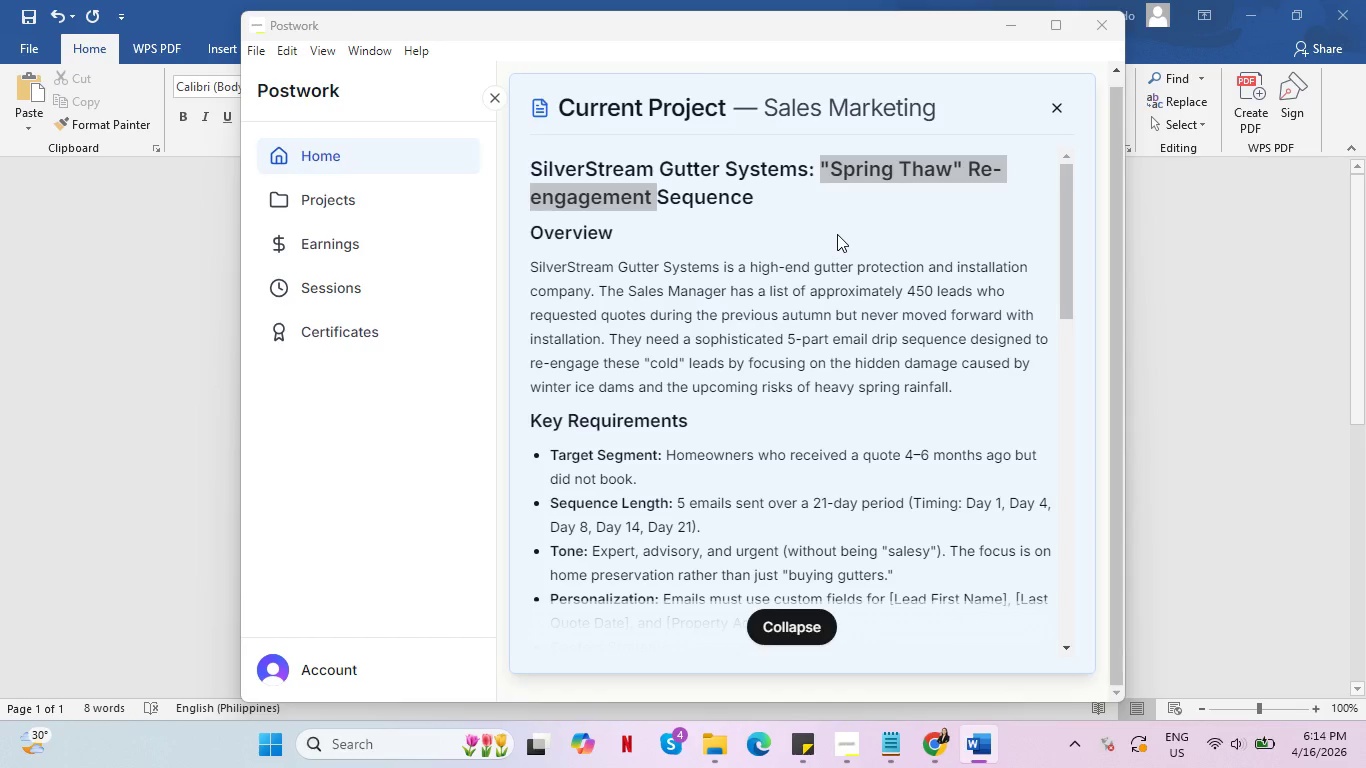 
key(Alt+Tab)